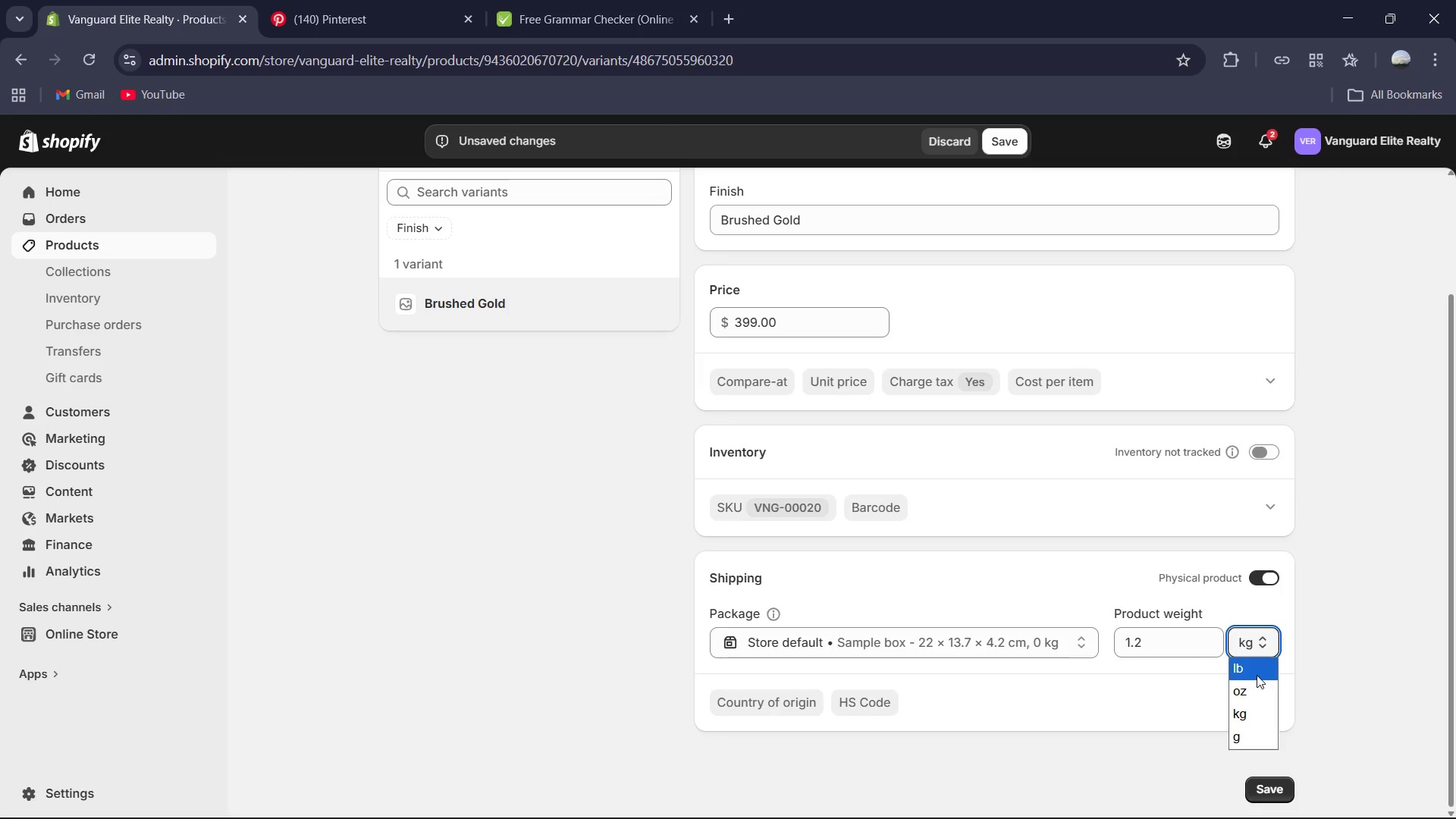 
double_click([1257, 675])
 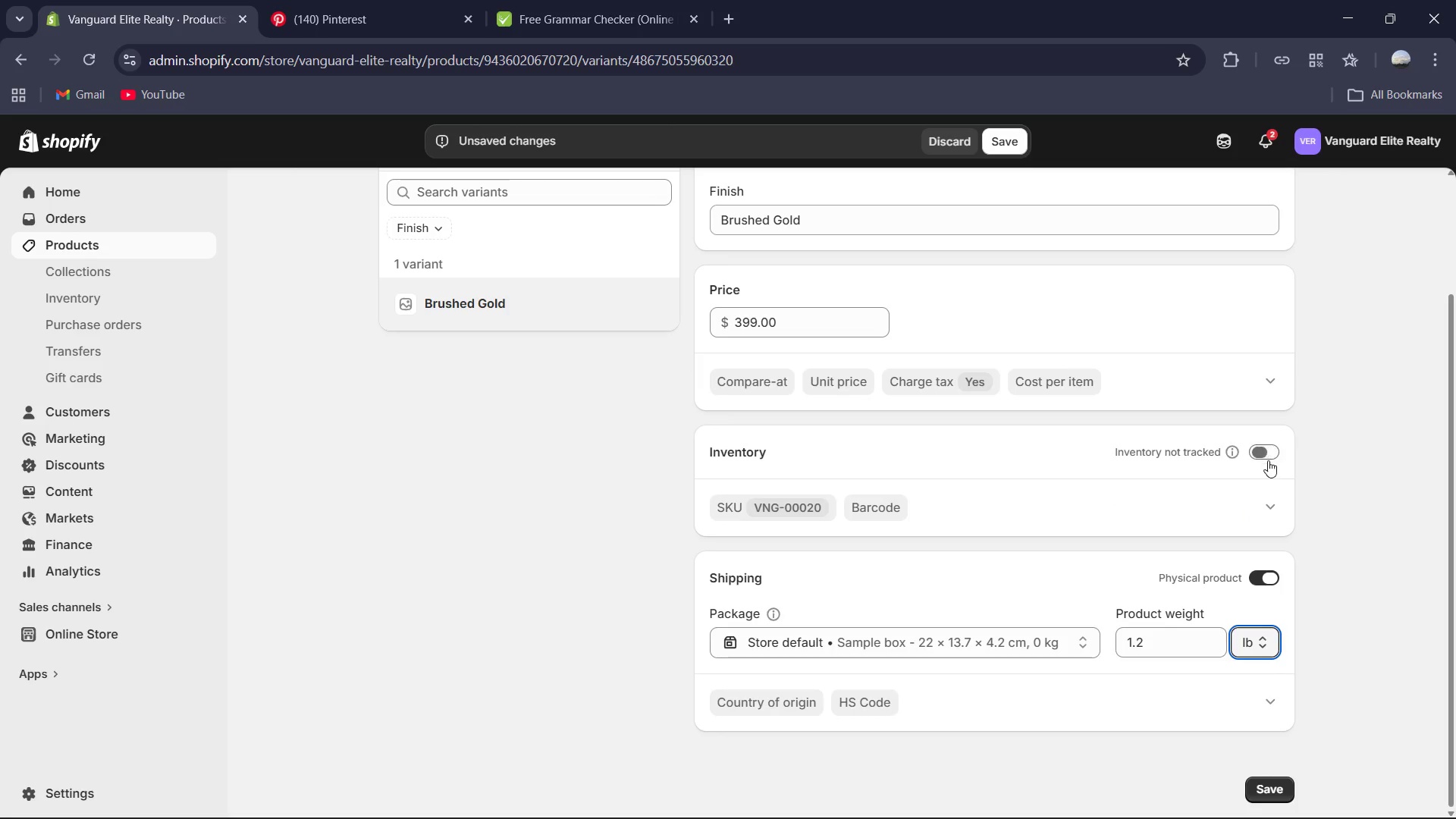 
left_click([1271, 450])
 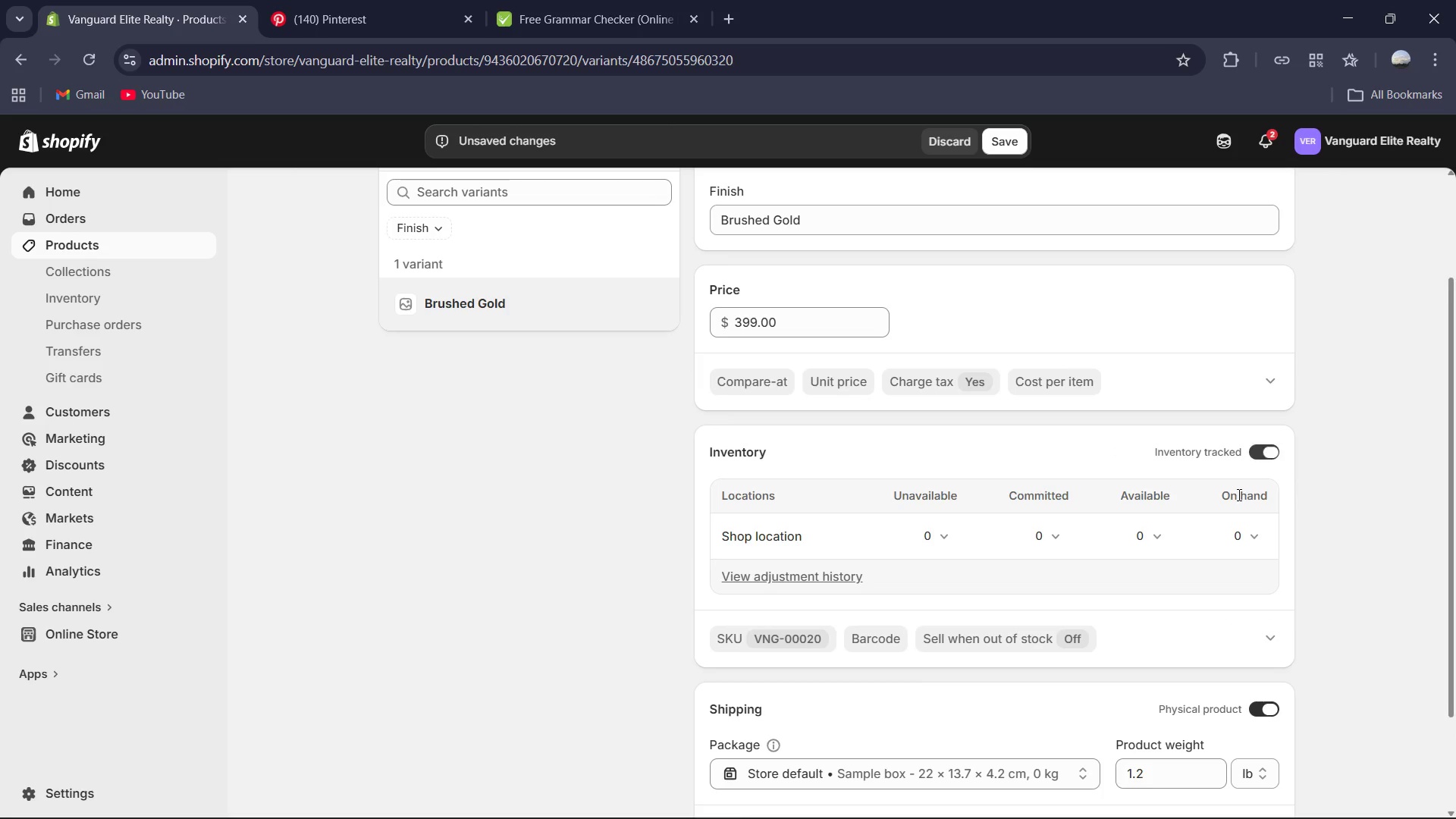 
scroll: coordinate [1237, 497], scroll_direction: down, amount: 1.0
 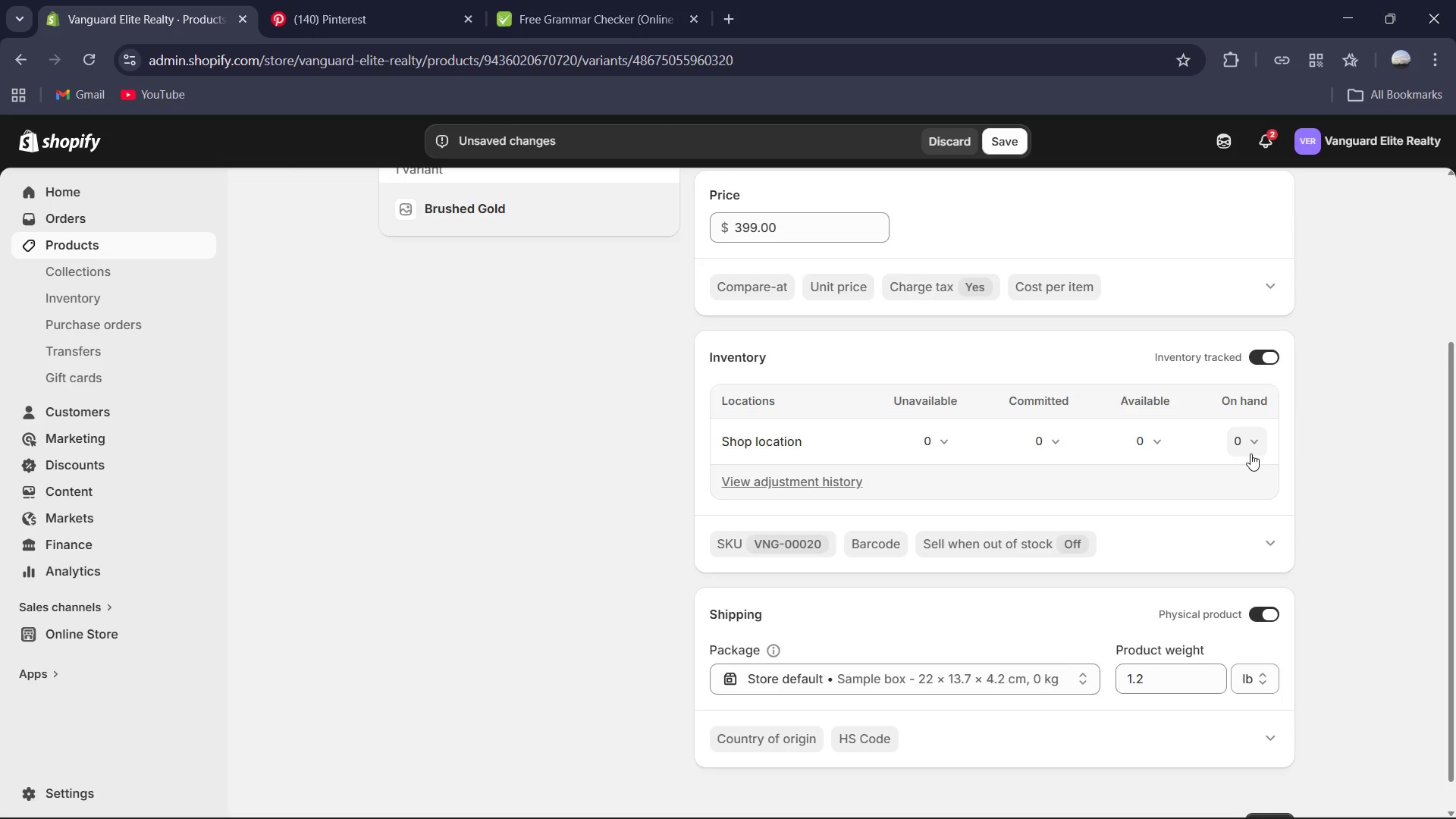 
left_click([1249, 453])
 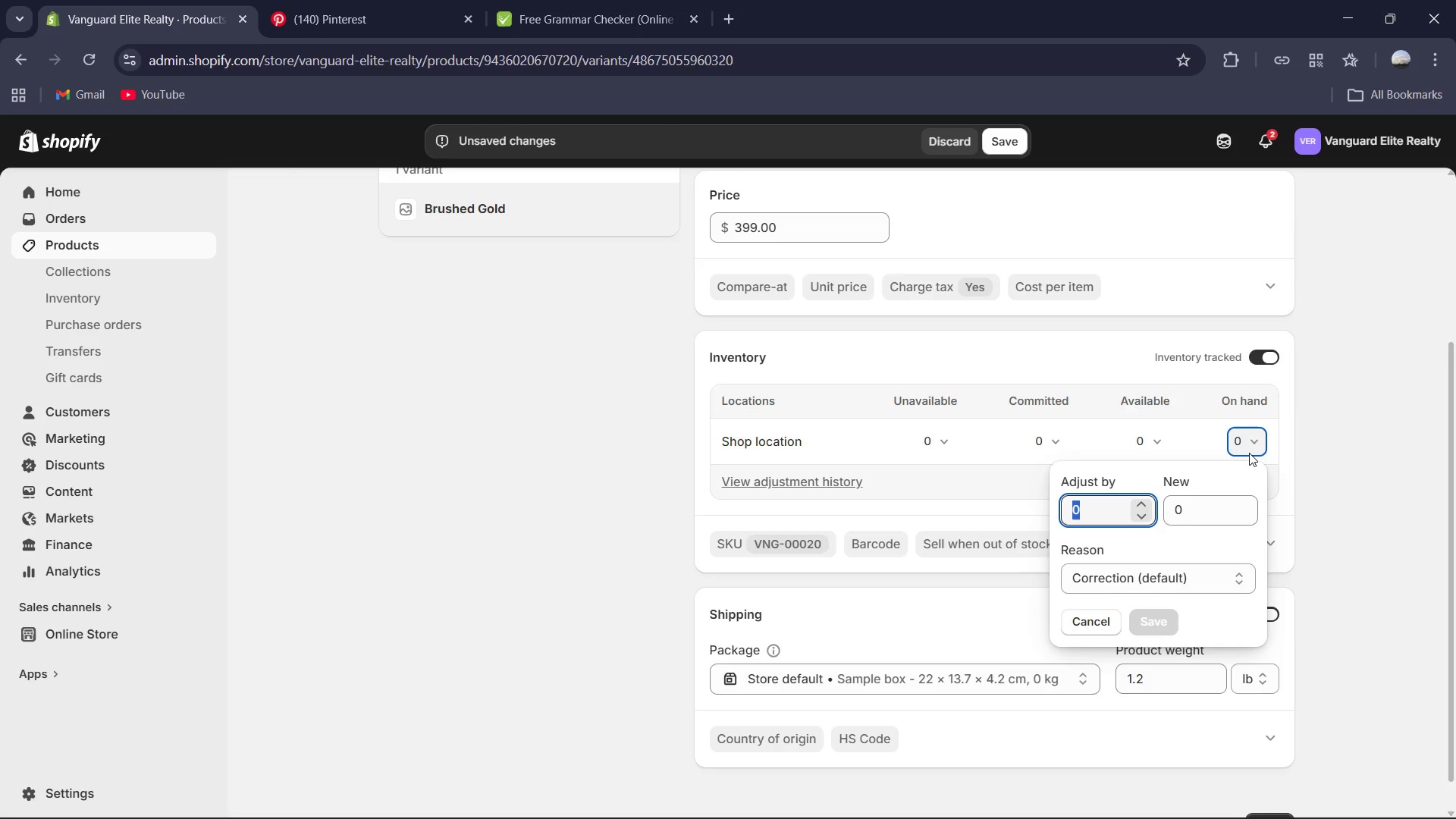 
key(Numpad7)
 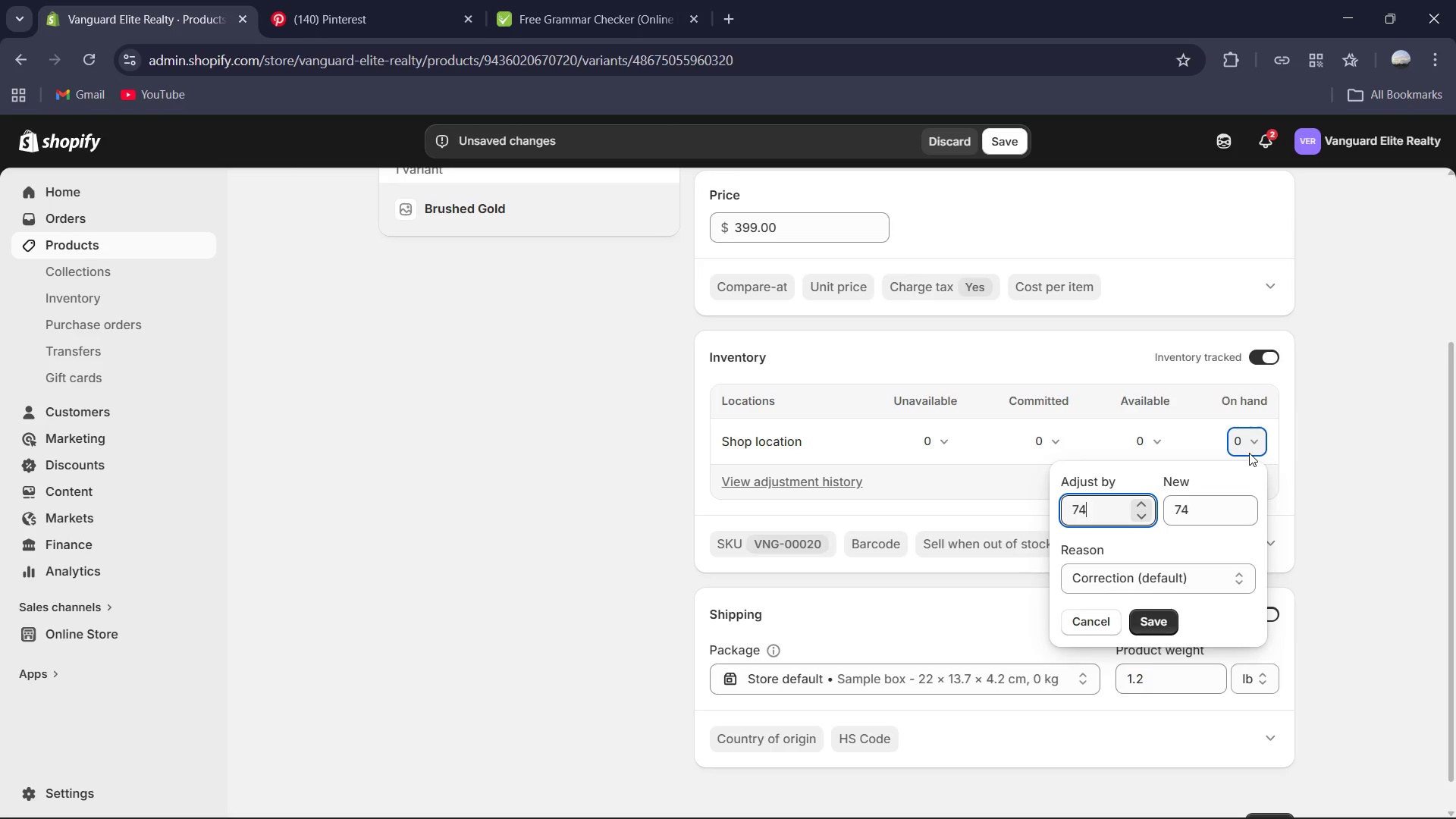 
key(Numpad4)
 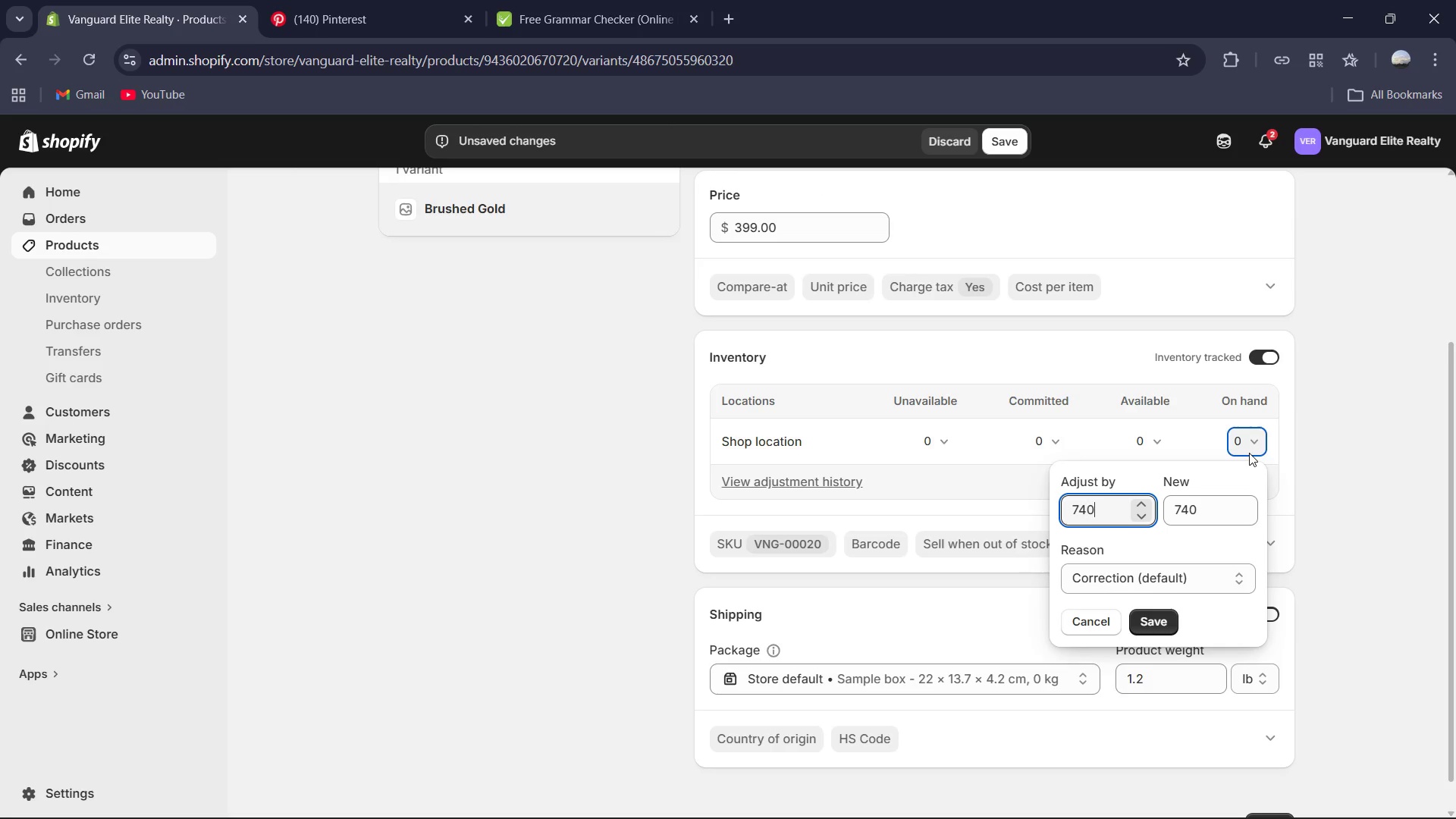 
key(Numpad0)
 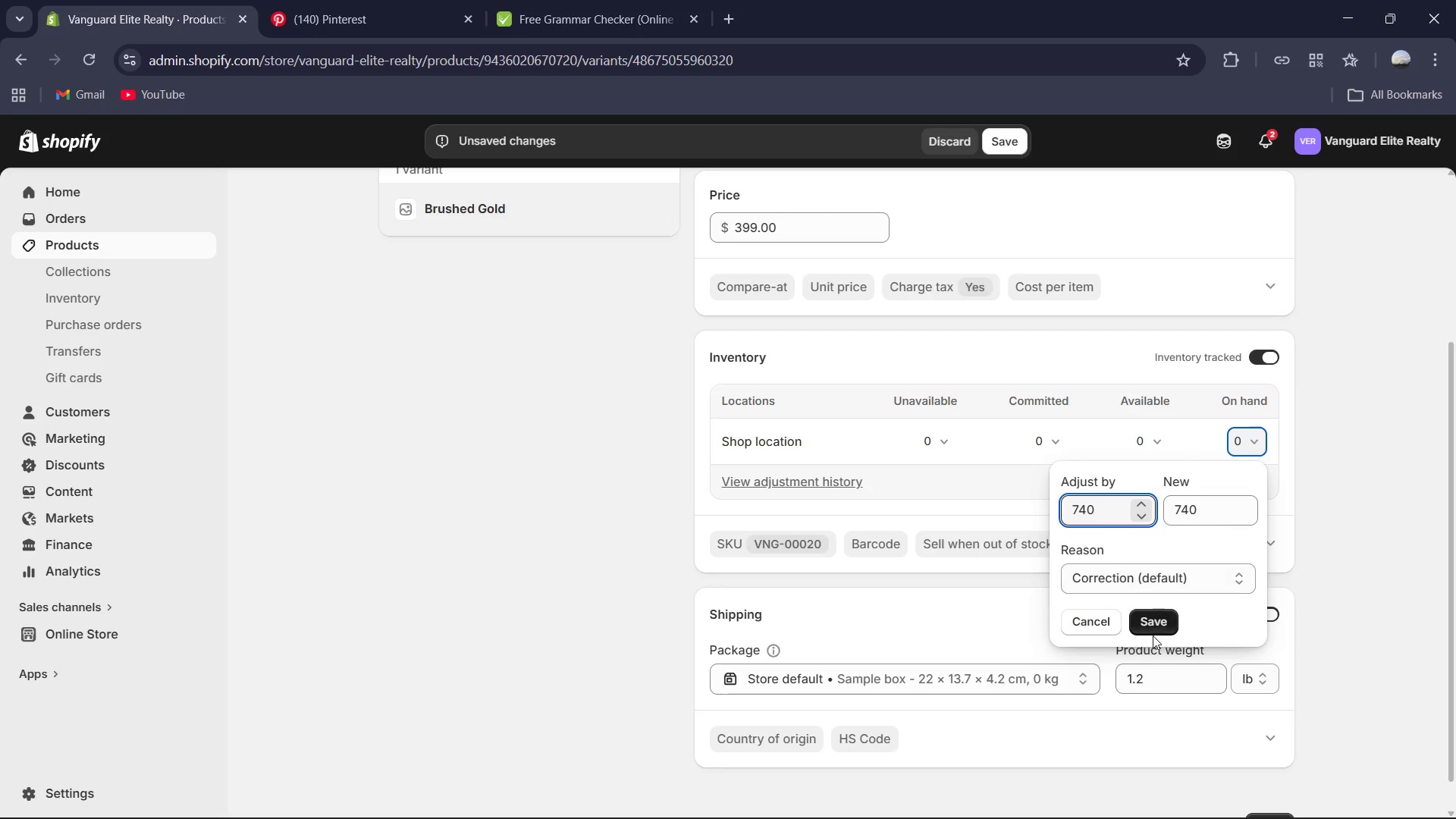 
left_click([1156, 626])
 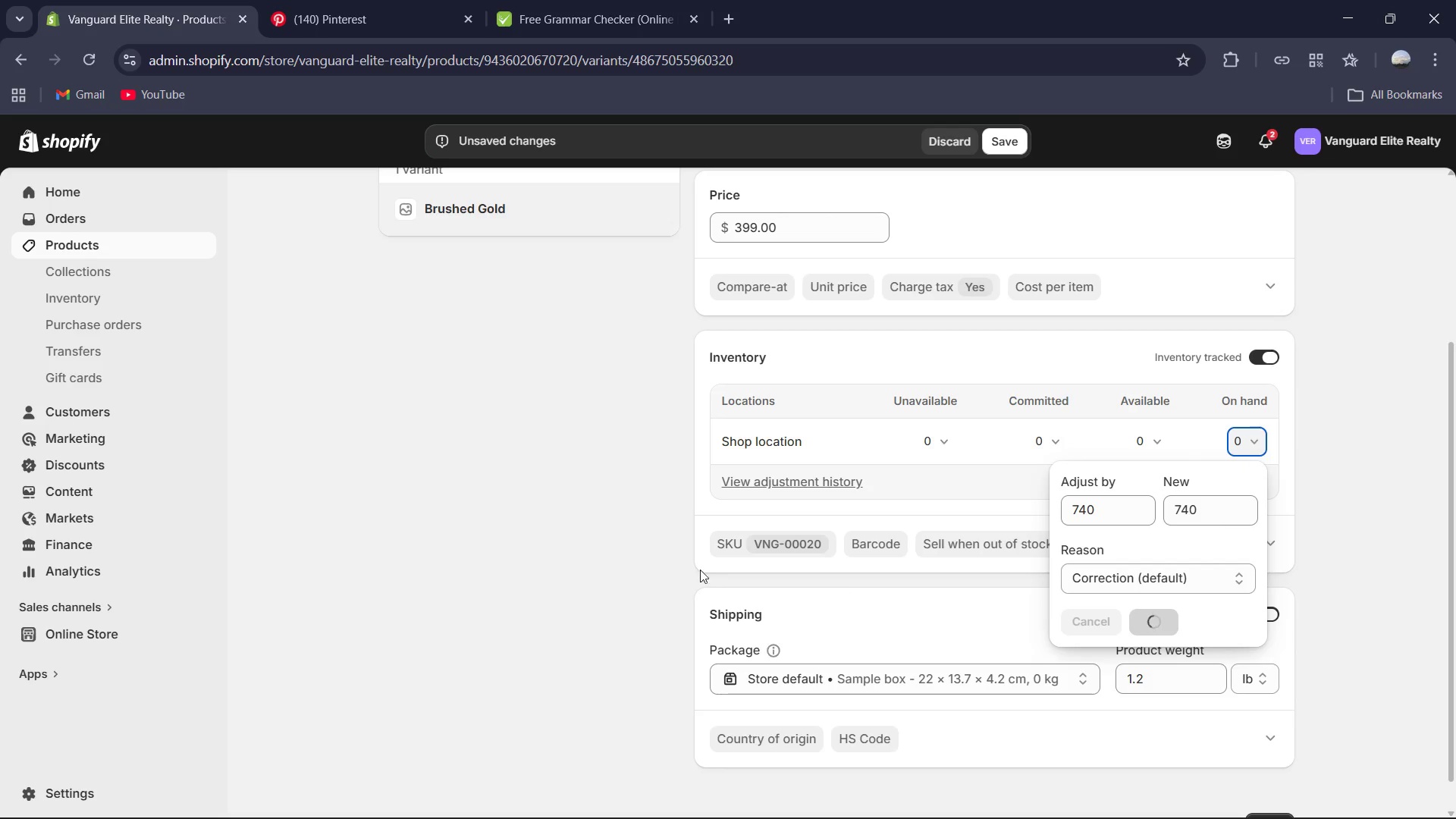 
scroll: coordinate [825, 485], scroll_direction: up, amount: 9.0
 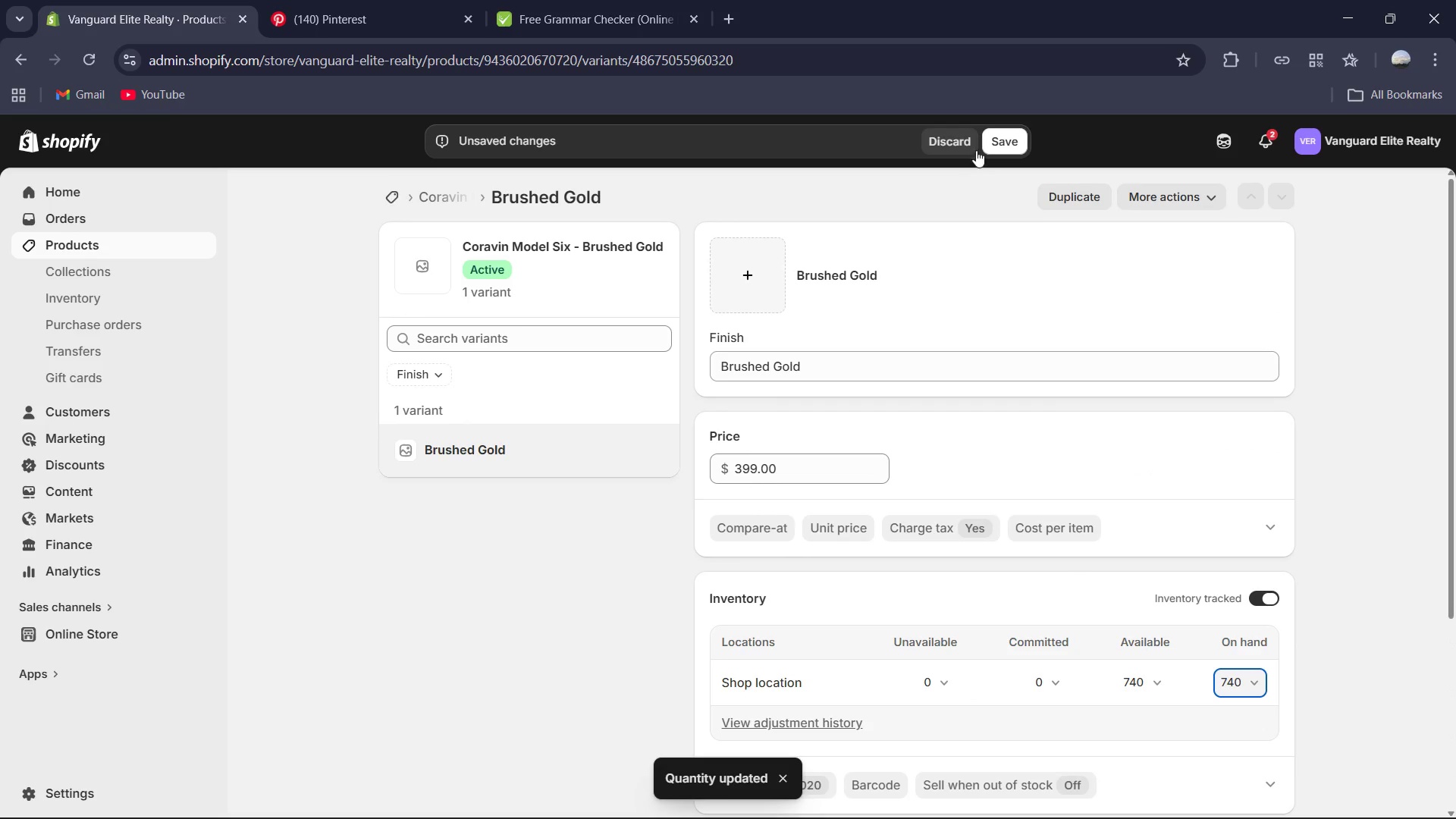 
left_click([1003, 136])